 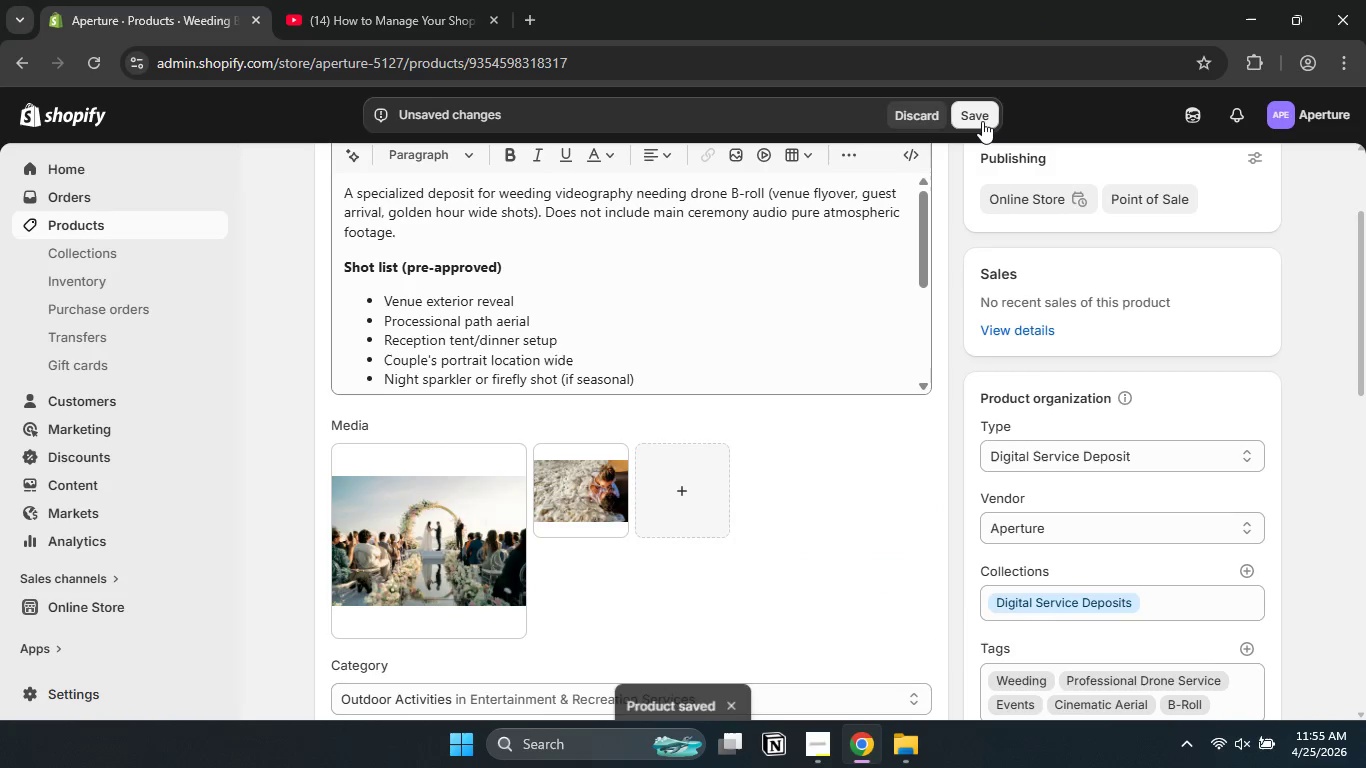 
left_click([110, 234])
 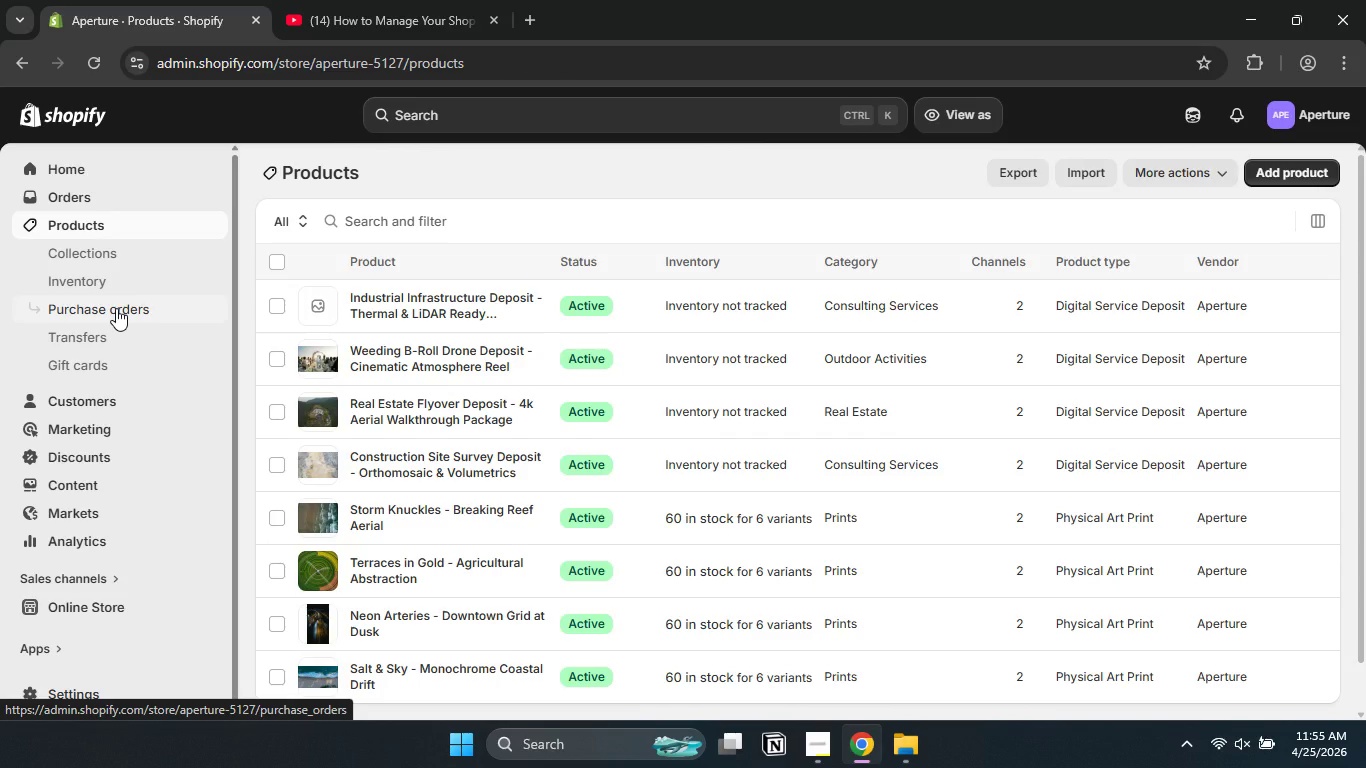 
wait(5.39)
 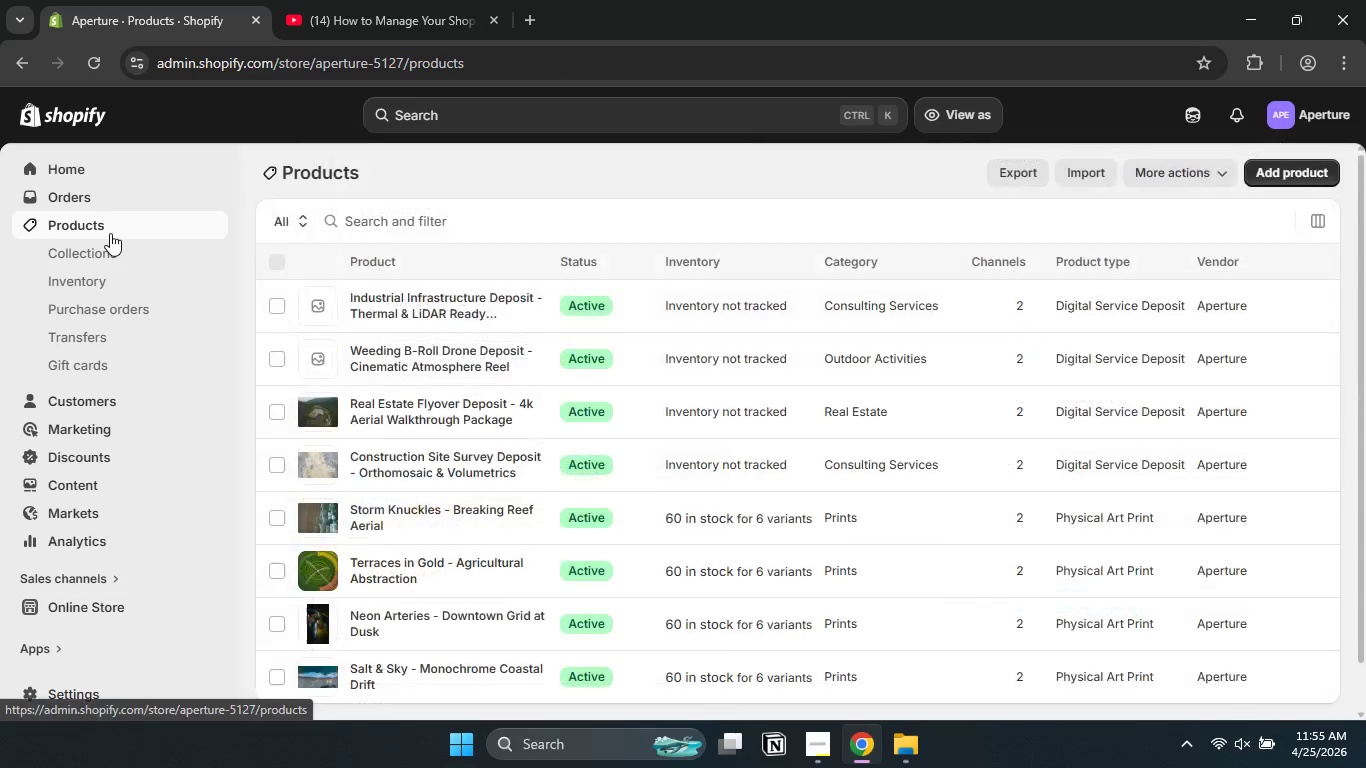 
left_click([414, 309])
 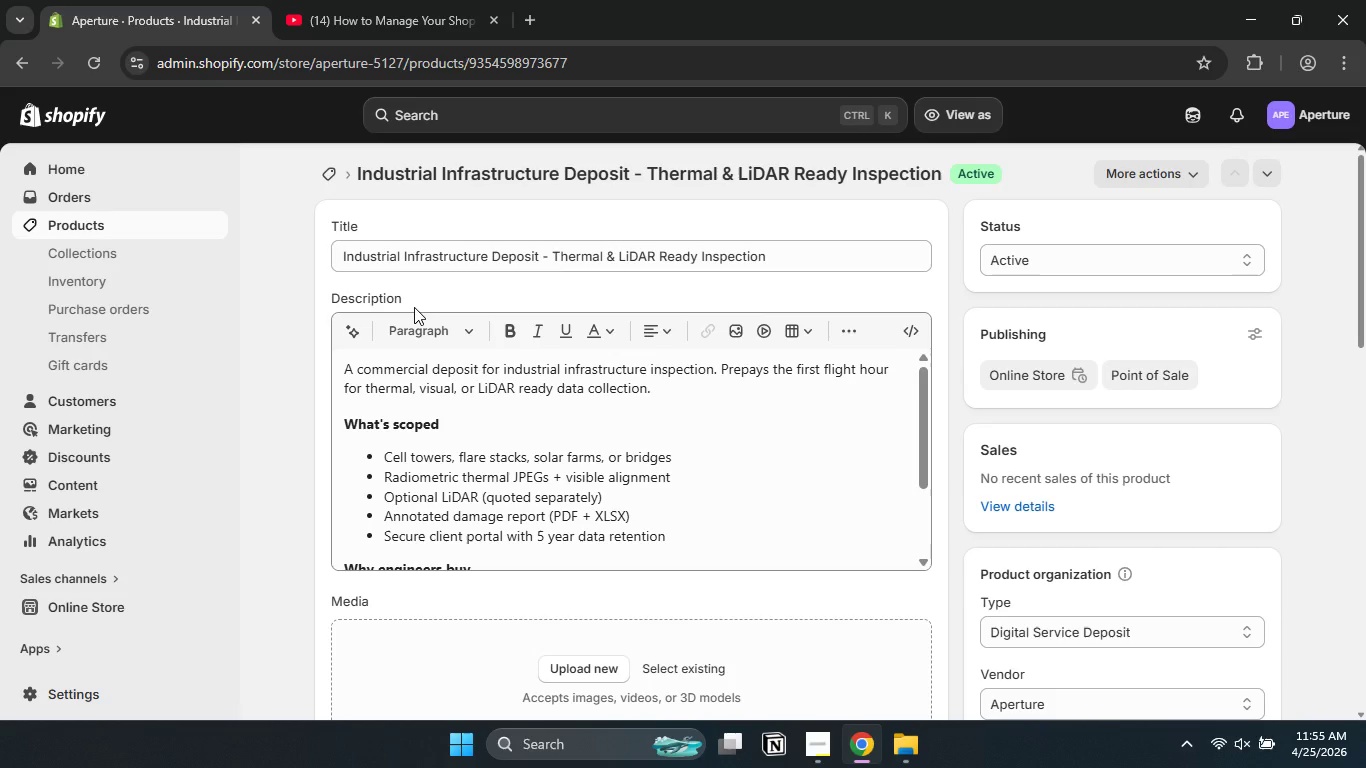 
scroll: coordinate [1057, 614], scroll_direction: down, amount: 2.0
 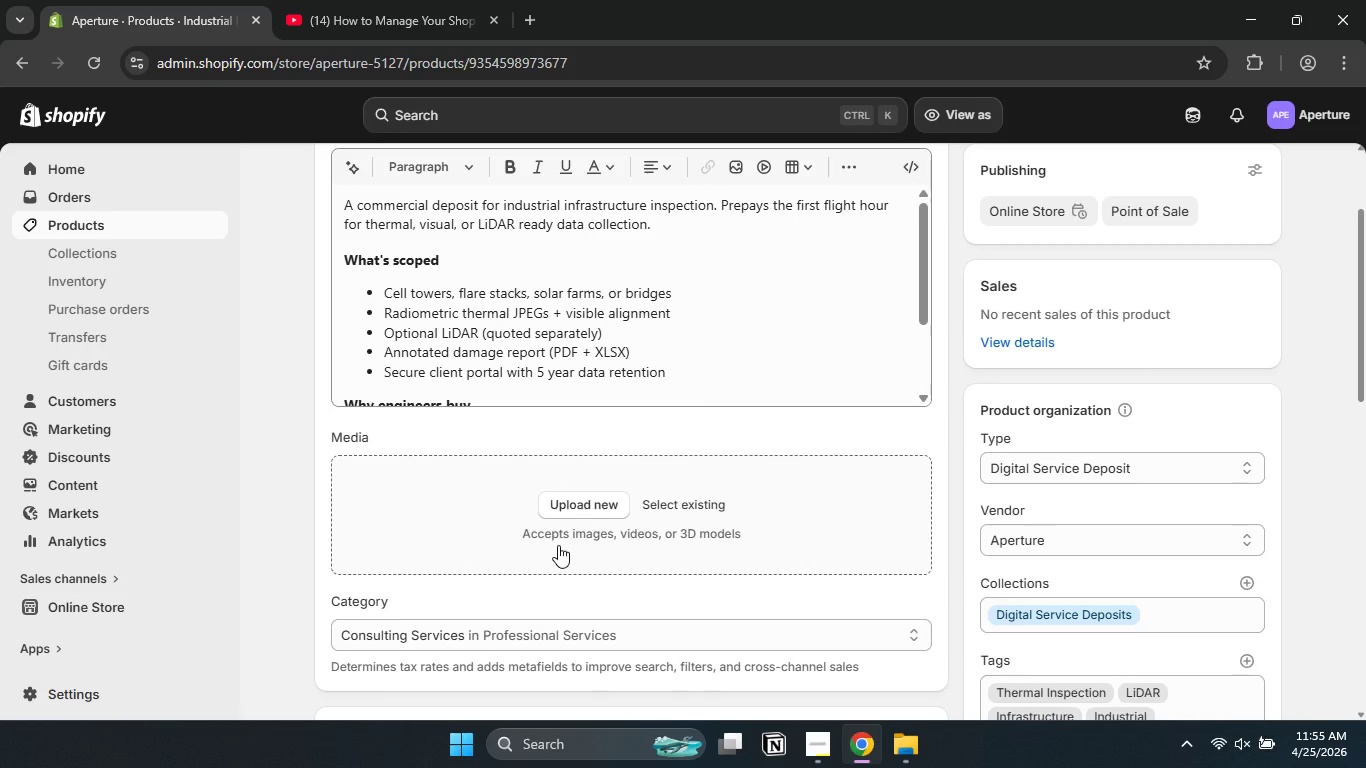 
mouse_move([584, 504])
 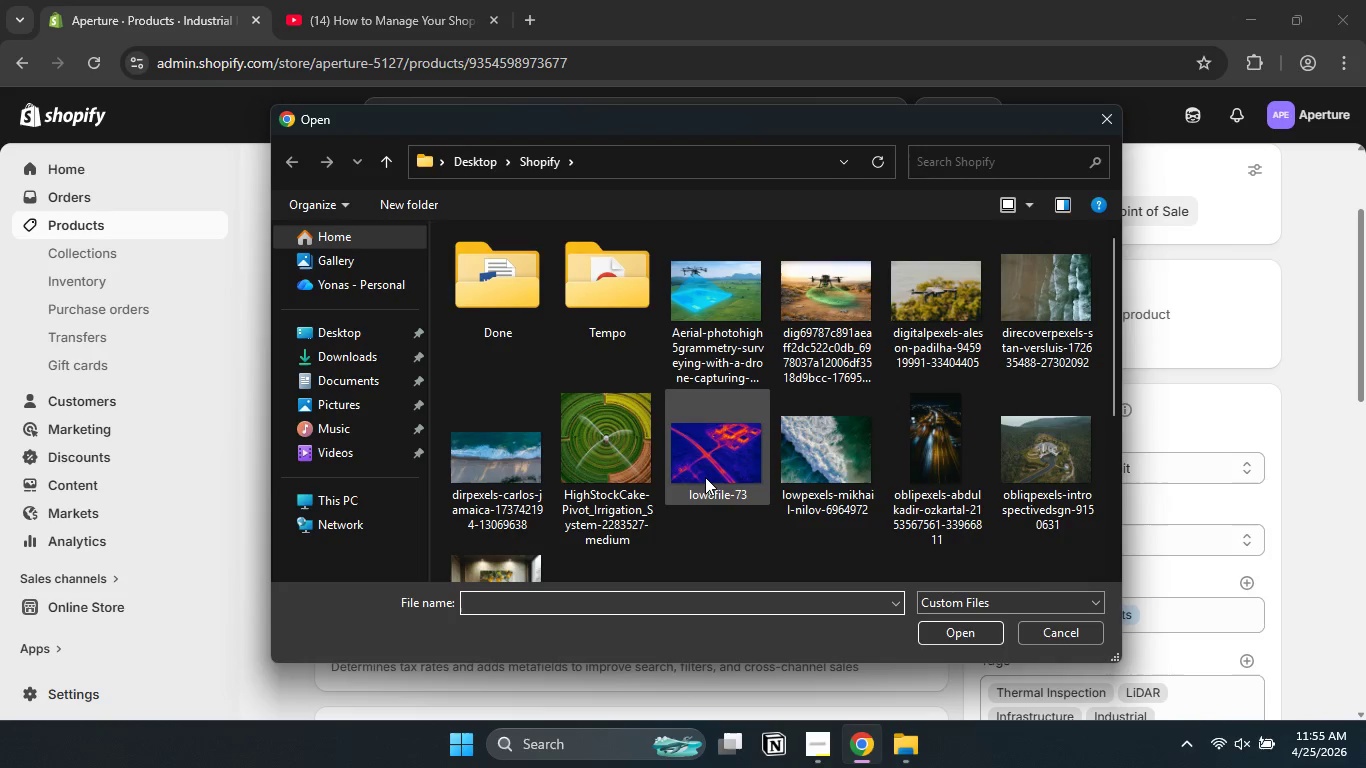 
left_click([705, 477])
 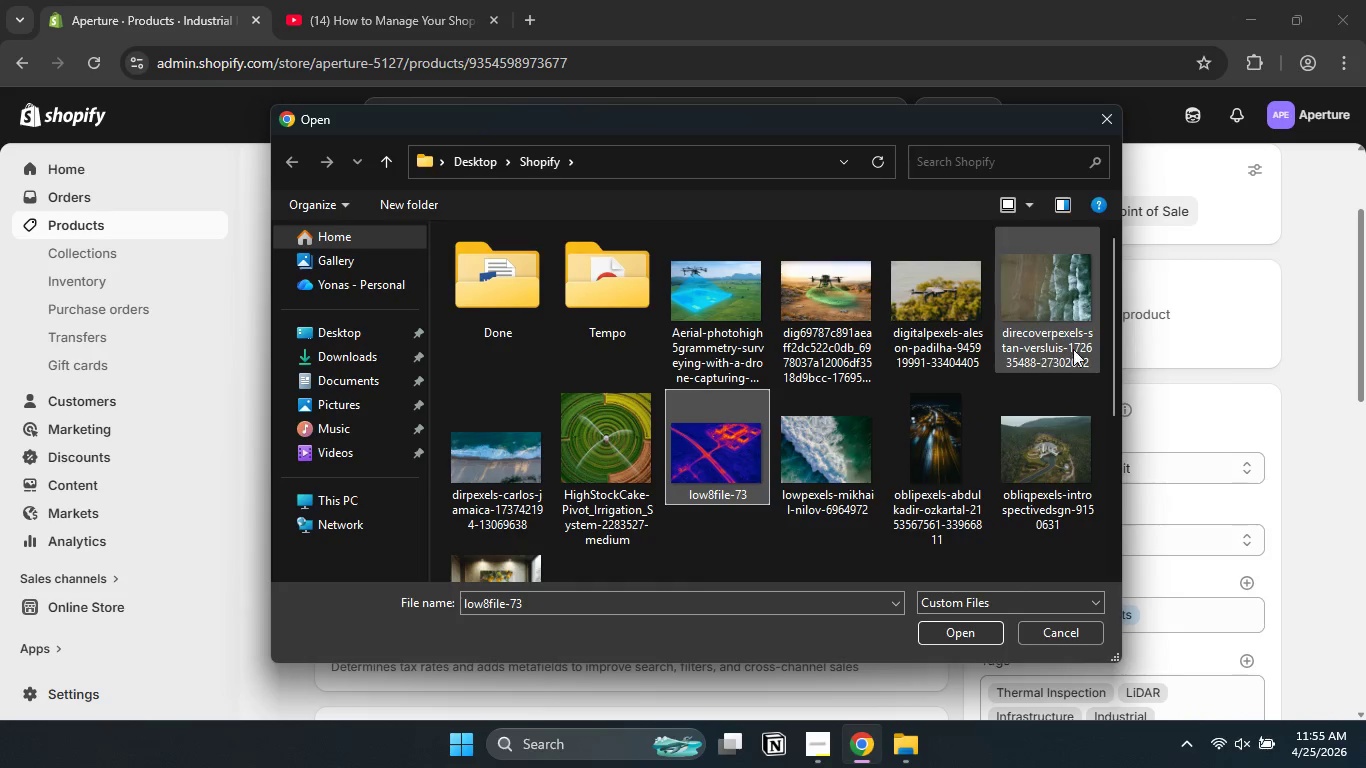 
wait(5.49)
 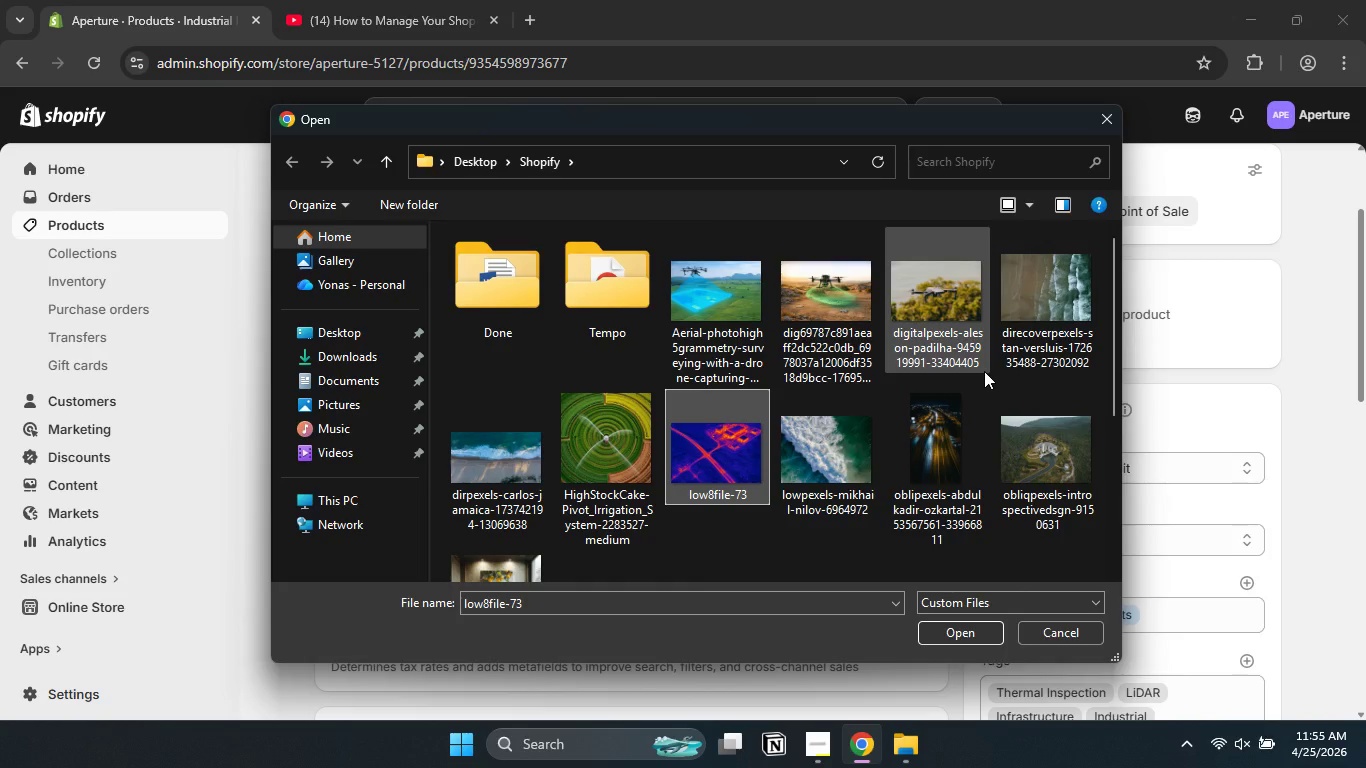 
left_click_drag(start_coordinate=[1115, 363], to_coordinate=[1101, 500])
 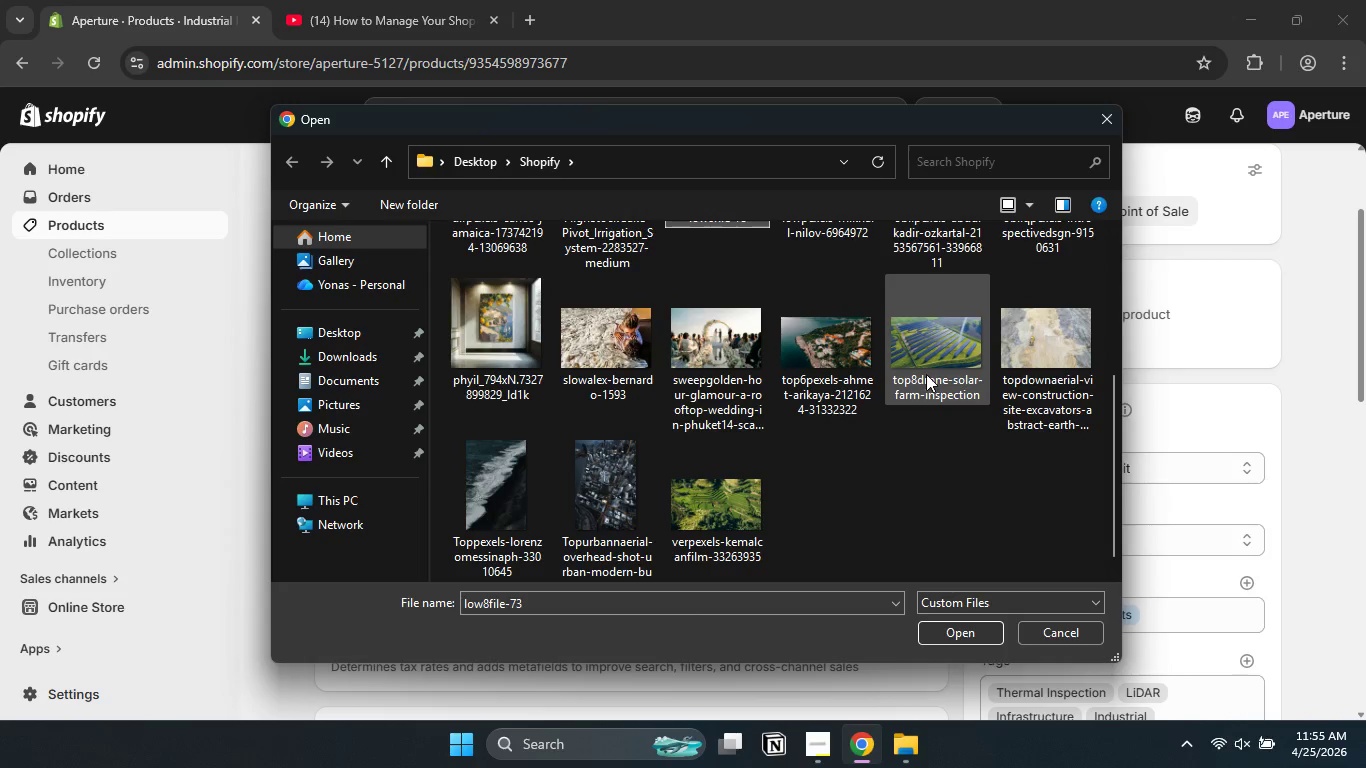 
hold_key(key=ControlLeft, duration=0.72)
left_click([926, 374])
 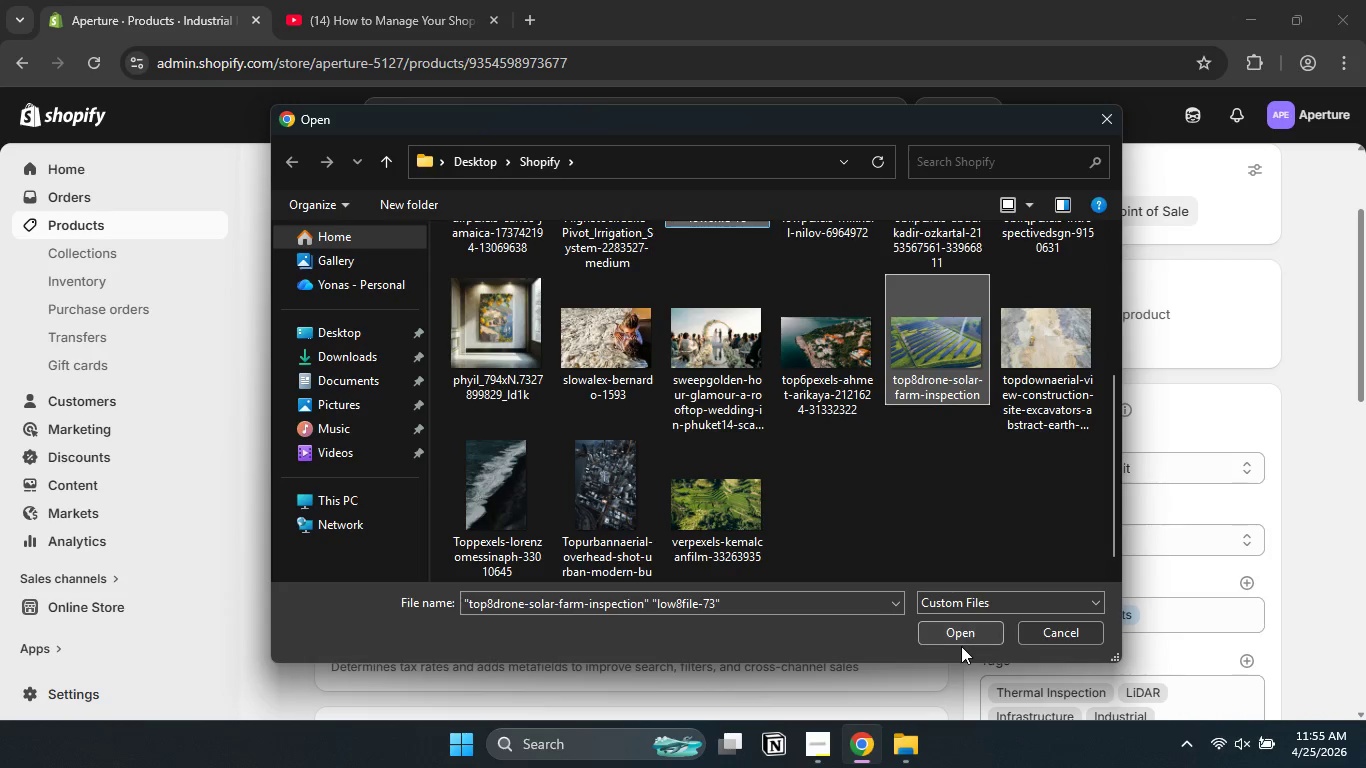 
left_click([963, 635])
 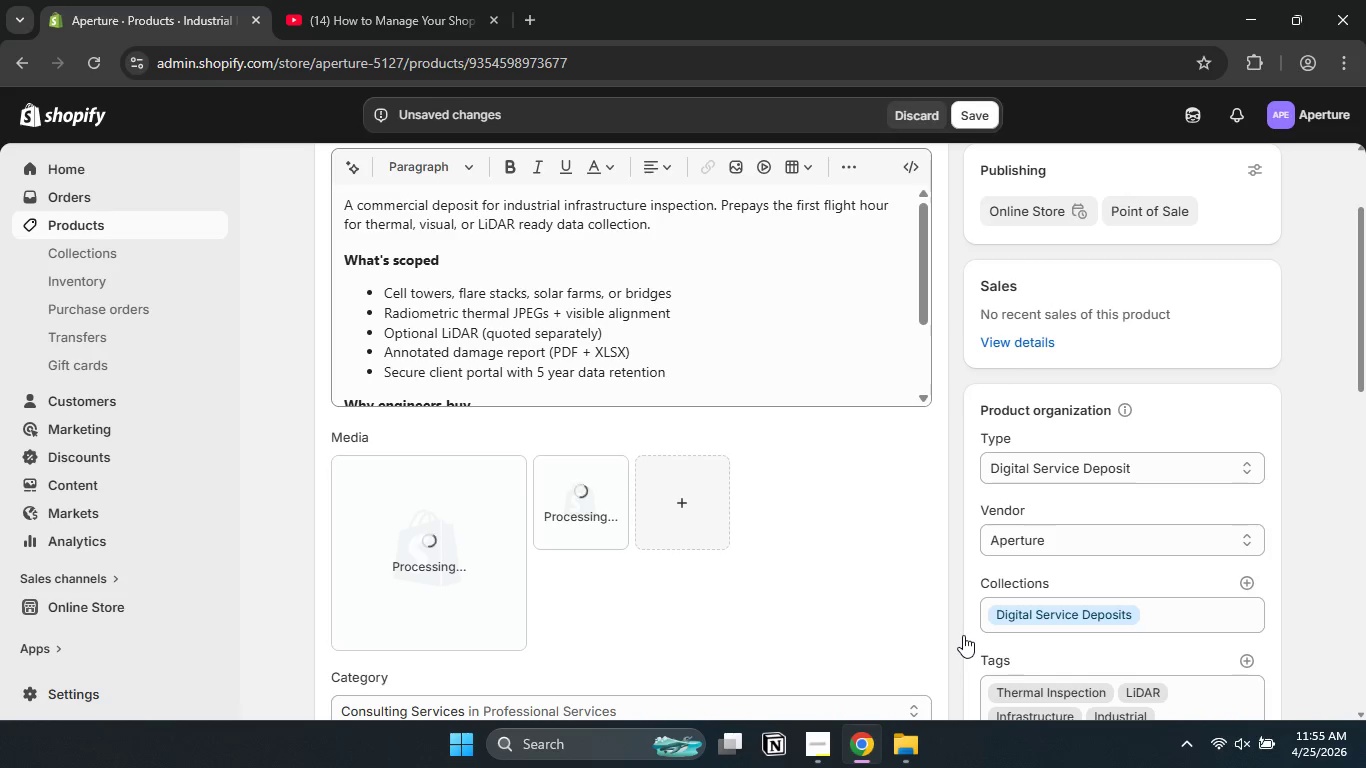 
wait(11.12)
 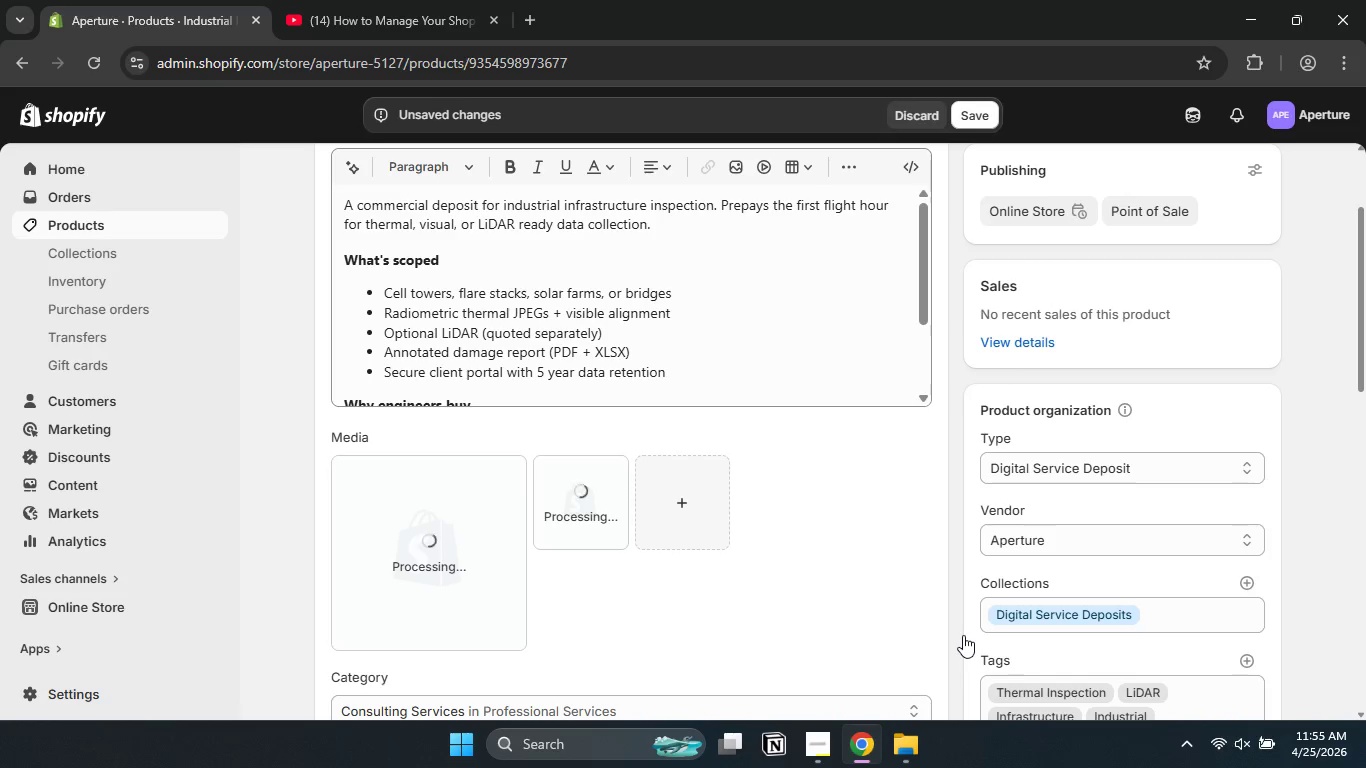 
left_click([391, 515])
 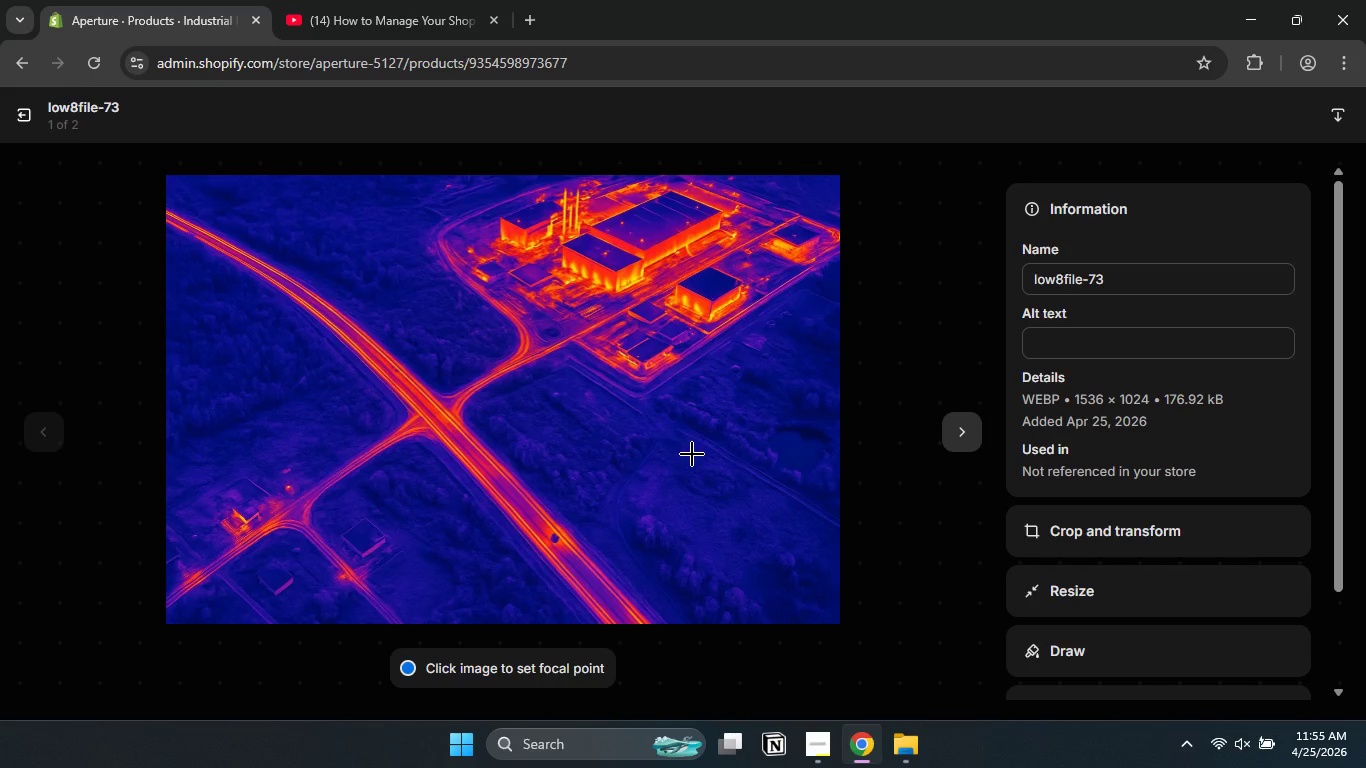 
wait(5.92)
 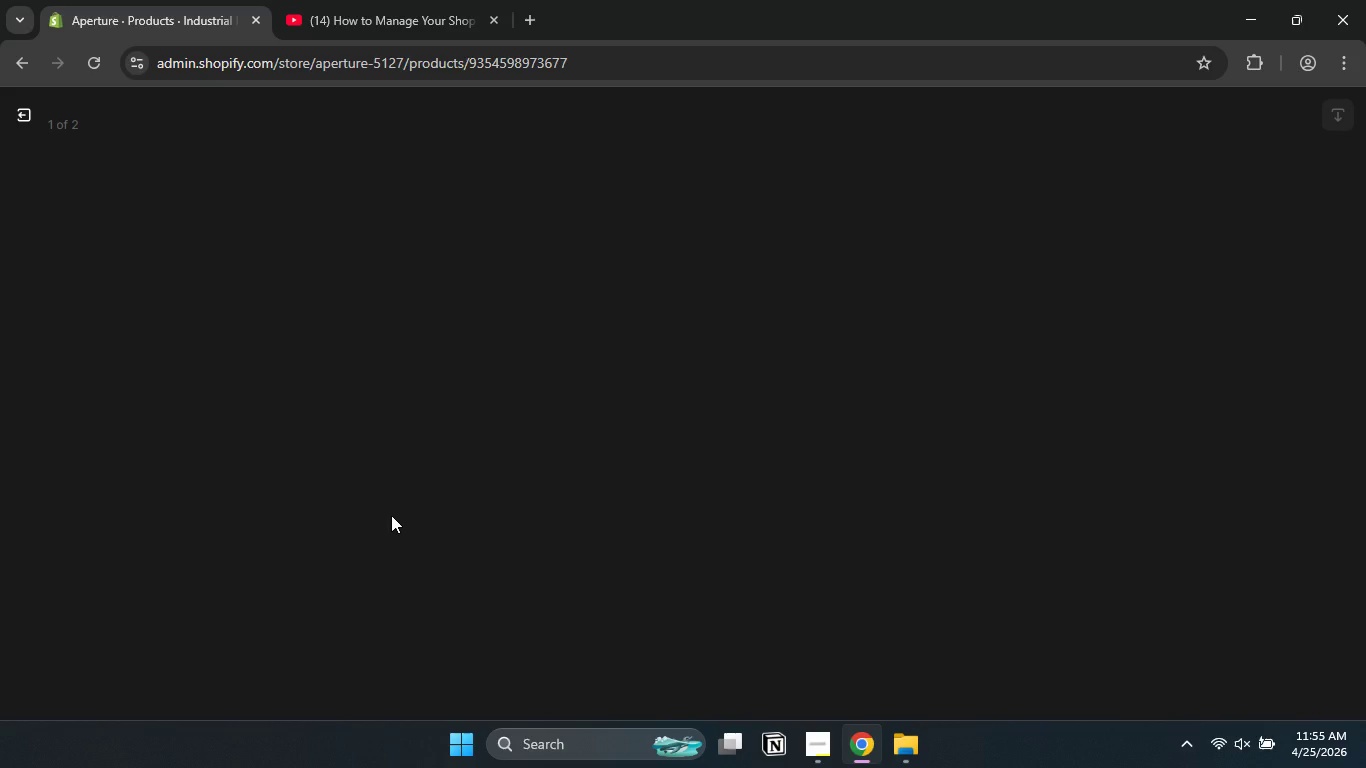 
left_click([1052, 356])
 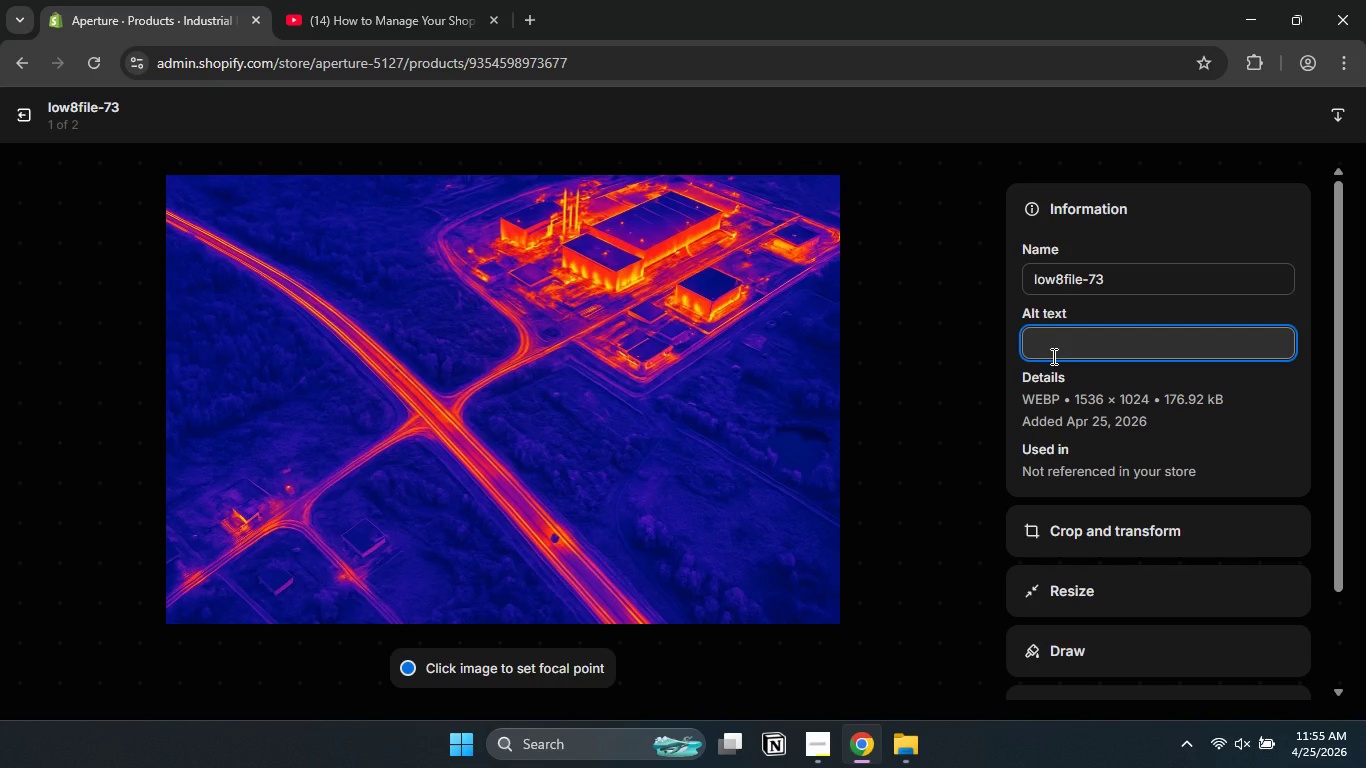 
type(Low altitude oblique drone view of cell tower with thermal overlay, hot spoy)
key(Backspace)
type(ts in orange )
key(Backspace)
type(-red against blue )
key(Backspace)
type(-cool background )
key(Backspace)
type(, inspected from 50 fet )
key(Backspace)
key(Backspace)
type(et offset for radiometric data collection.)
 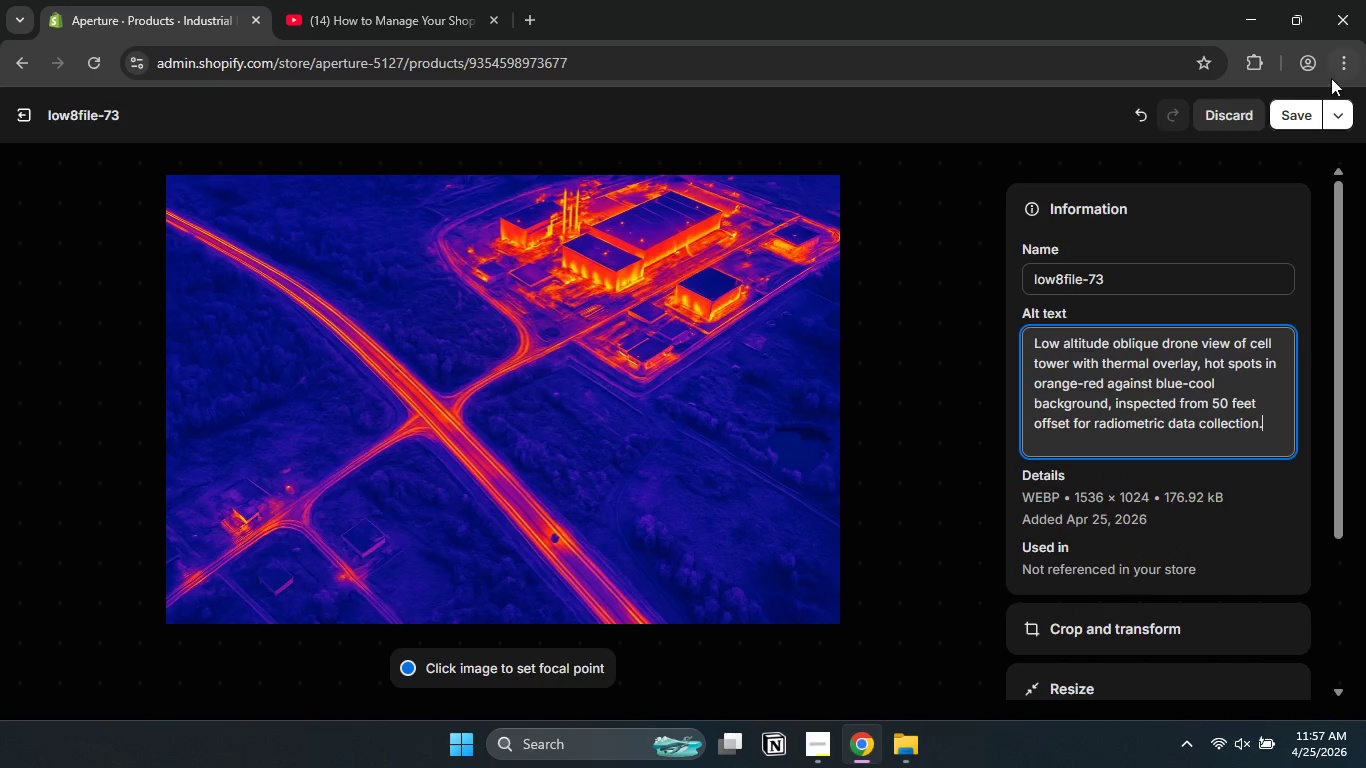 
left_click([1309, 109])
 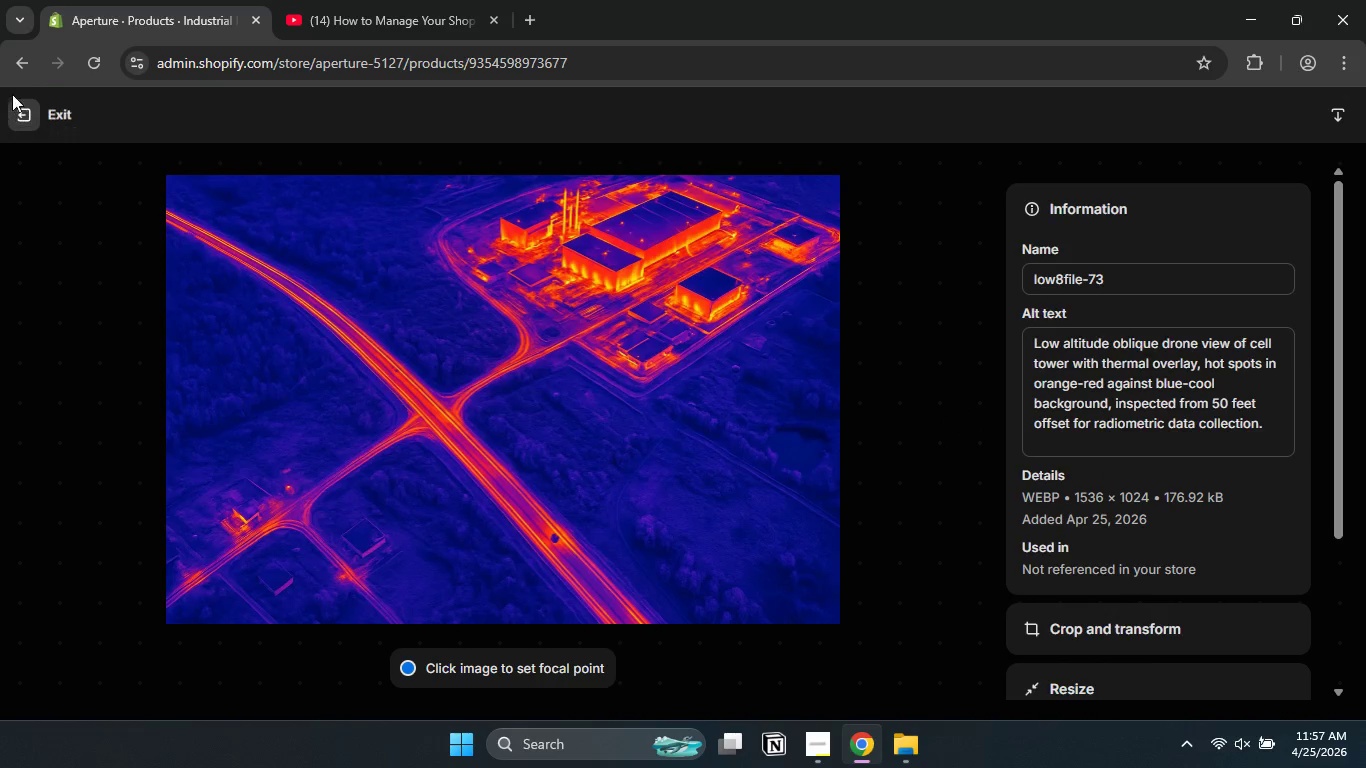 
left_click([17, 105])
 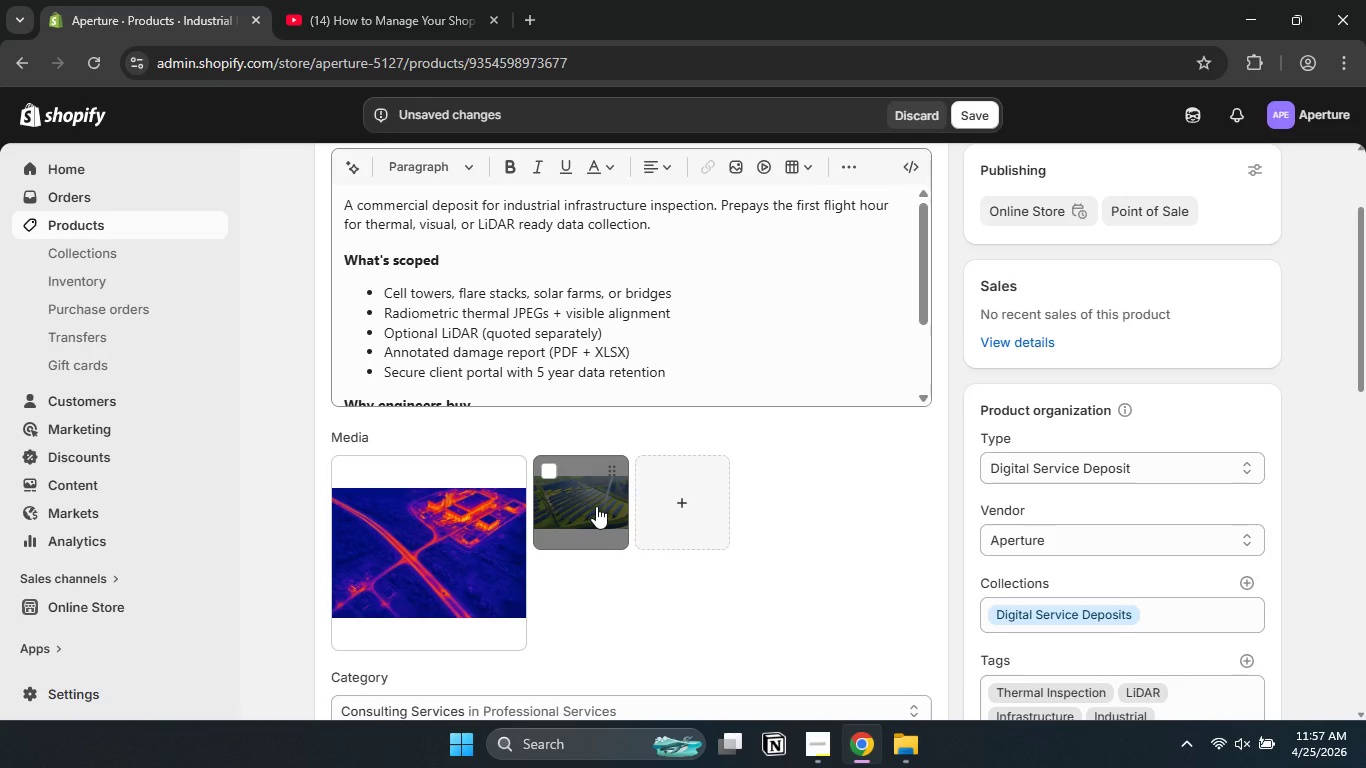 
left_click([596, 506])
 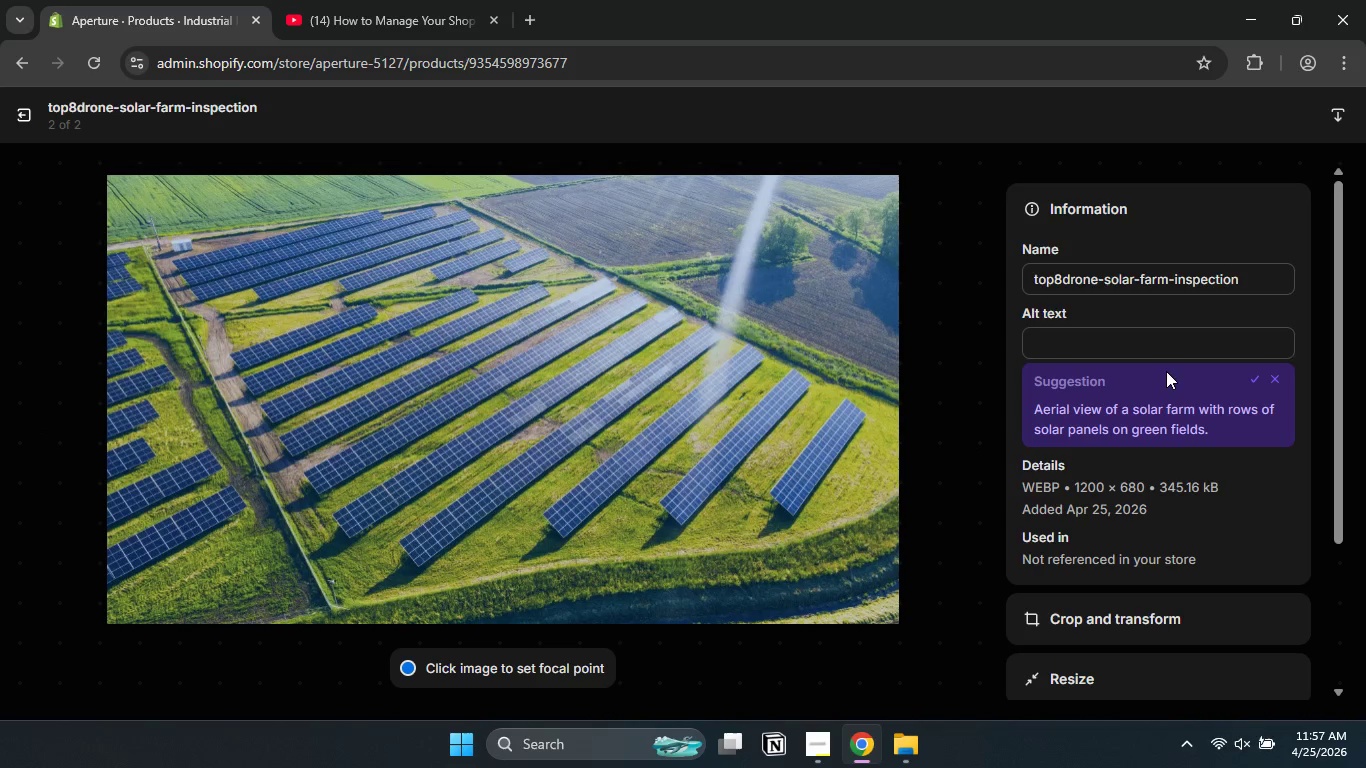 
left_click([1140, 349])
 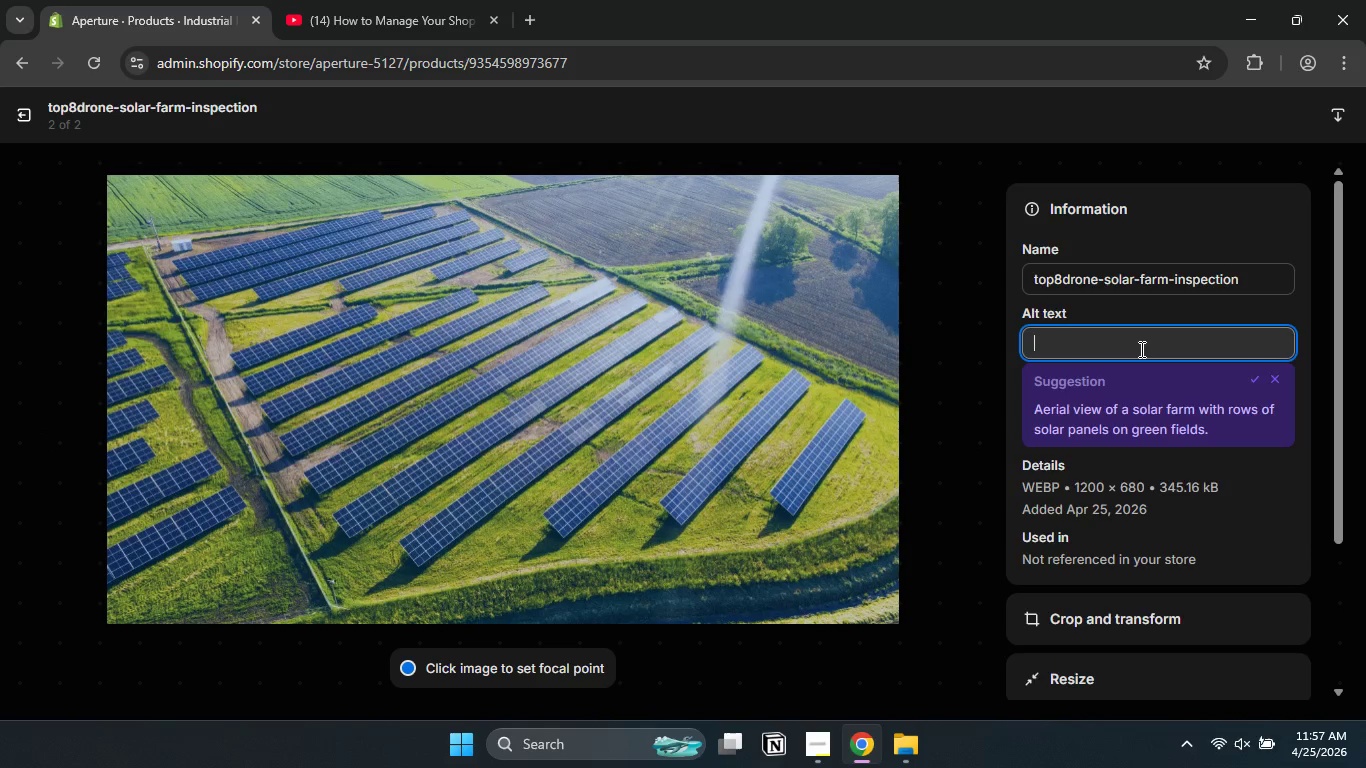 
type(top-down aerial inspection image of solar farm rows, drone perspective at 10 )
key(Backspace)
type(0 feet altitude showing panel alignment, with a)
key(Backspace)
type(visual spe)
key(Backspace)
key(Backspace)
key(Backspace)
key(Backspace)
key(Backspace)
key(Backspace)
key(Backspace)
key(Backspace)
 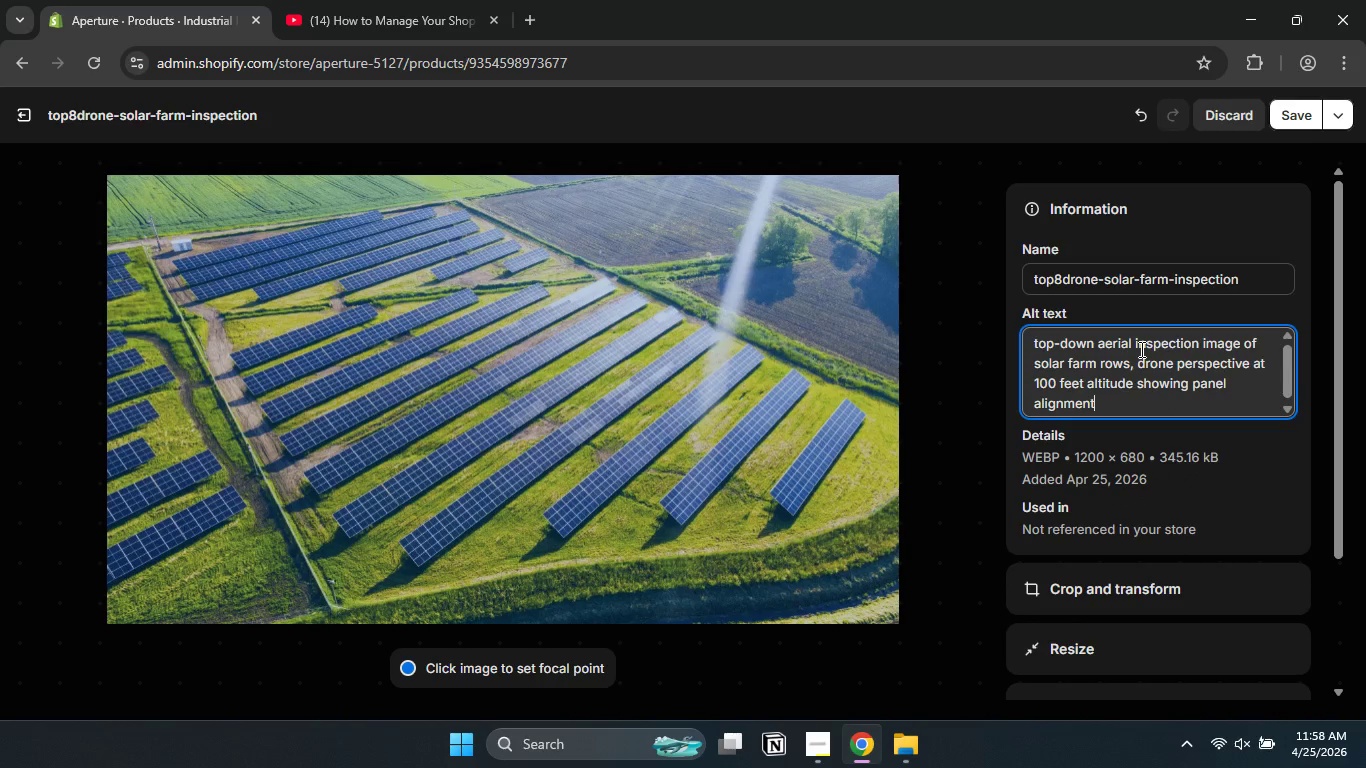 
left_click([1292, 116])
 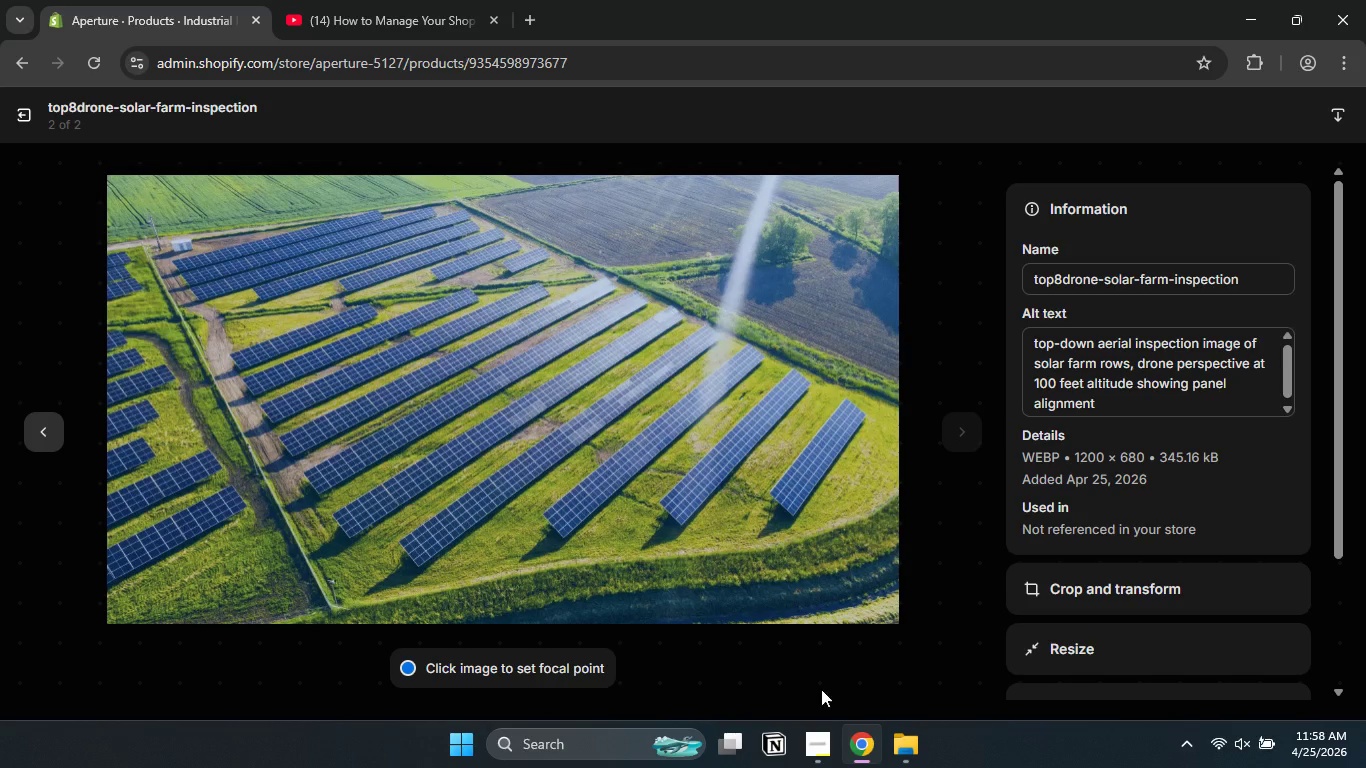 
left_click([811, 767])